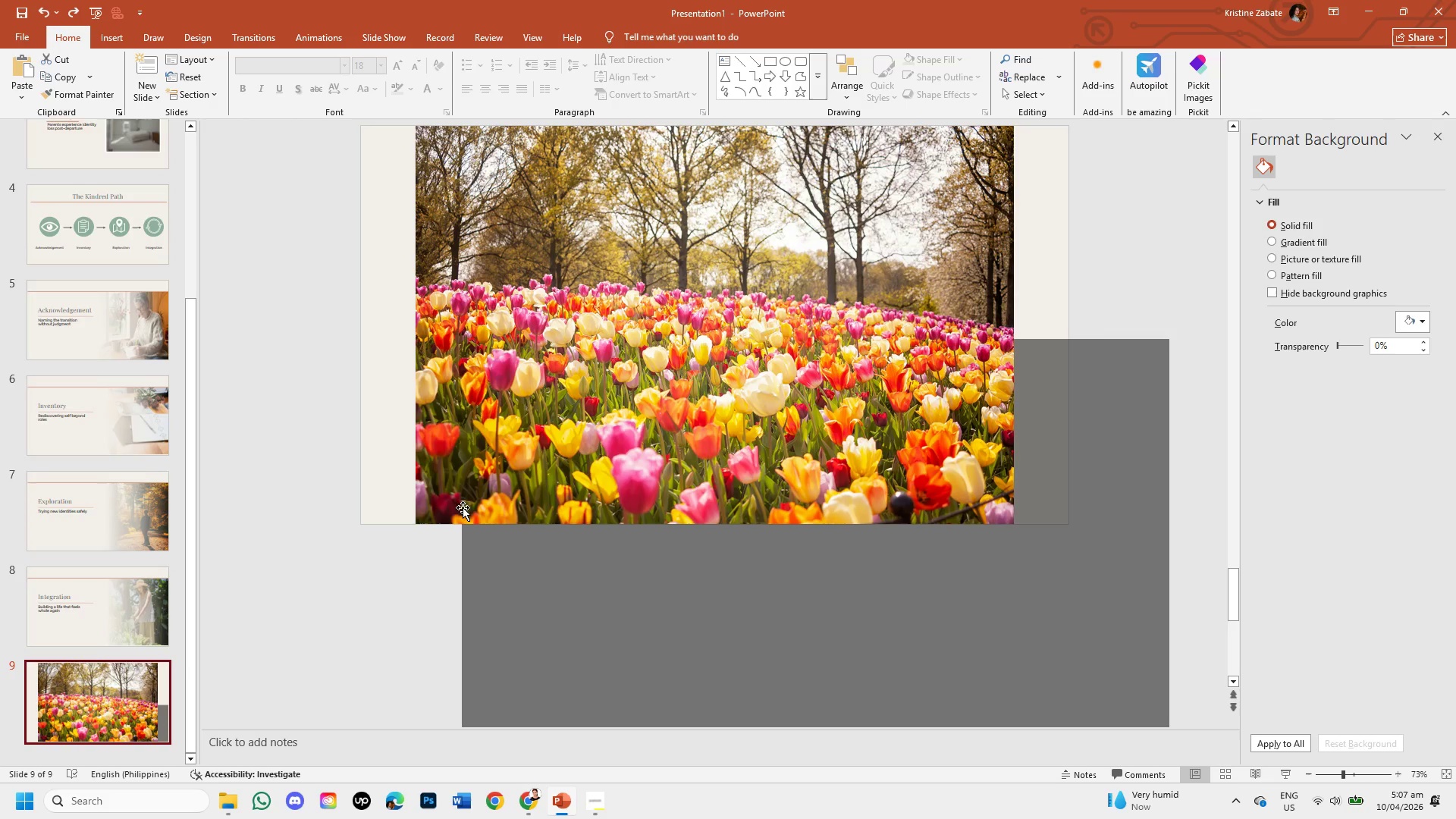 
scroll: coordinate [481, 413], scroll_direction: up, amount: 1.0
 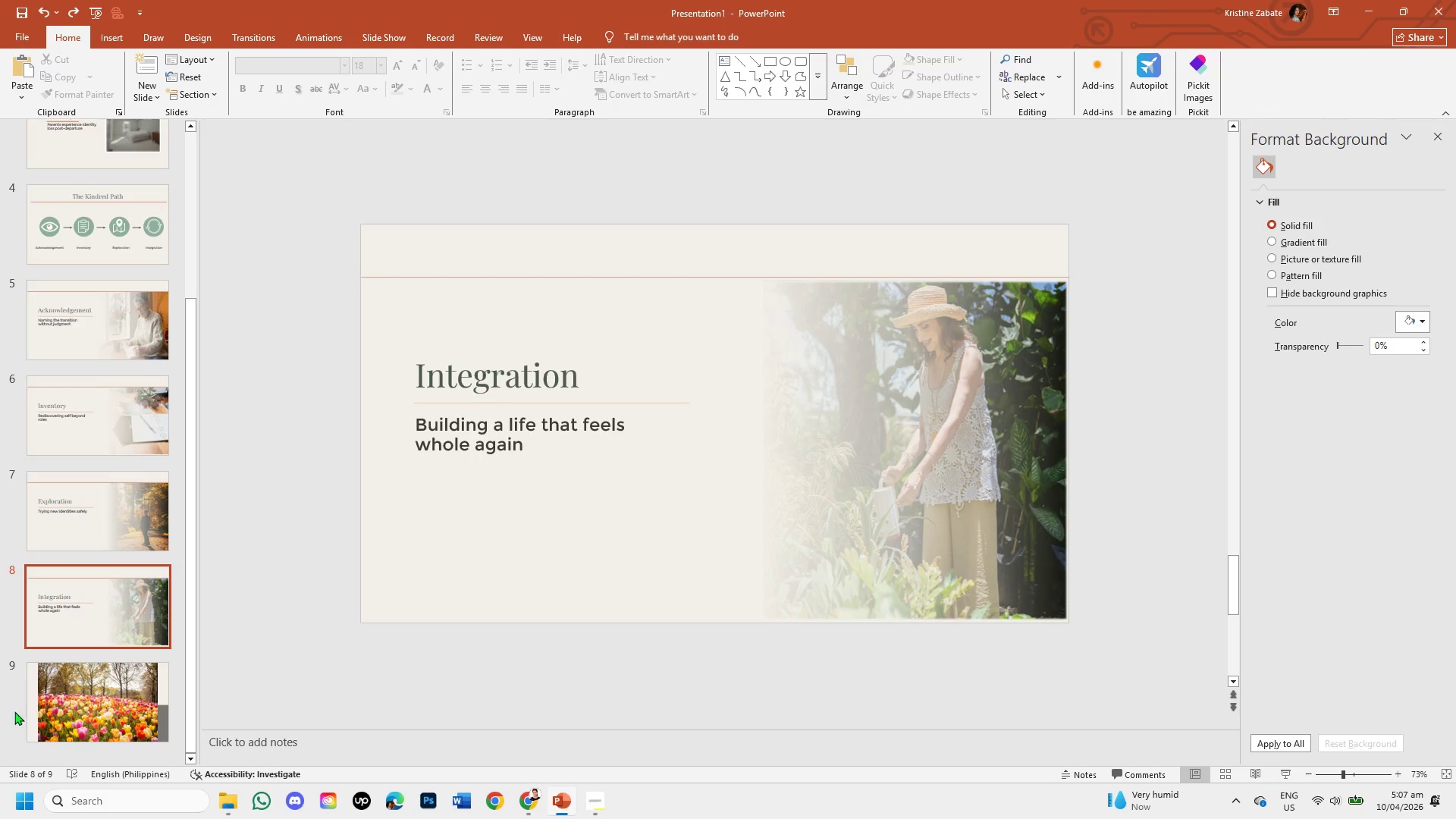 
left_click([65, 712])
 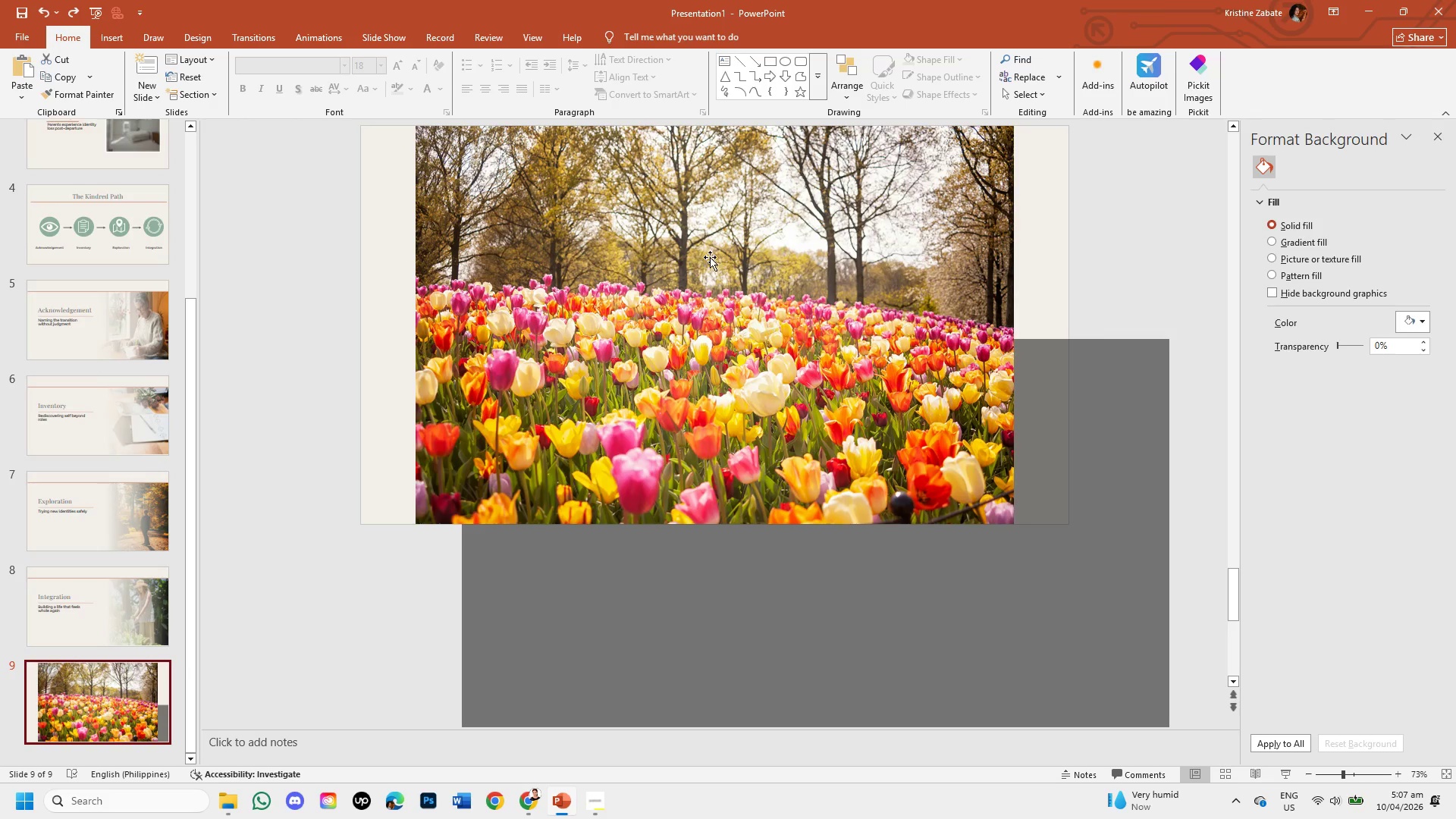 
left_click([667, 291])
 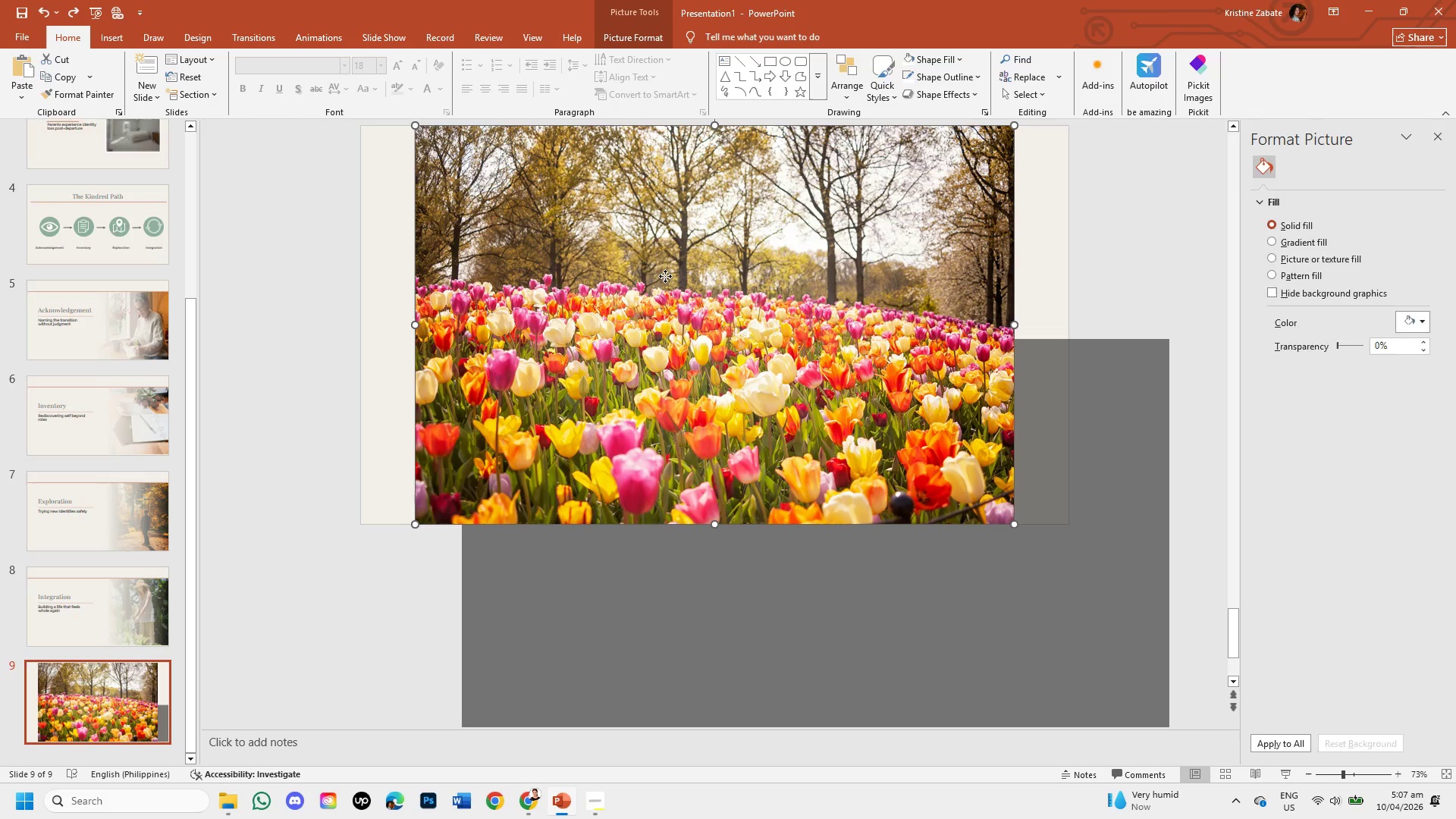 
left_click_drag(start_coordinate=[665, 276], to_coordinate=[612, 272])
 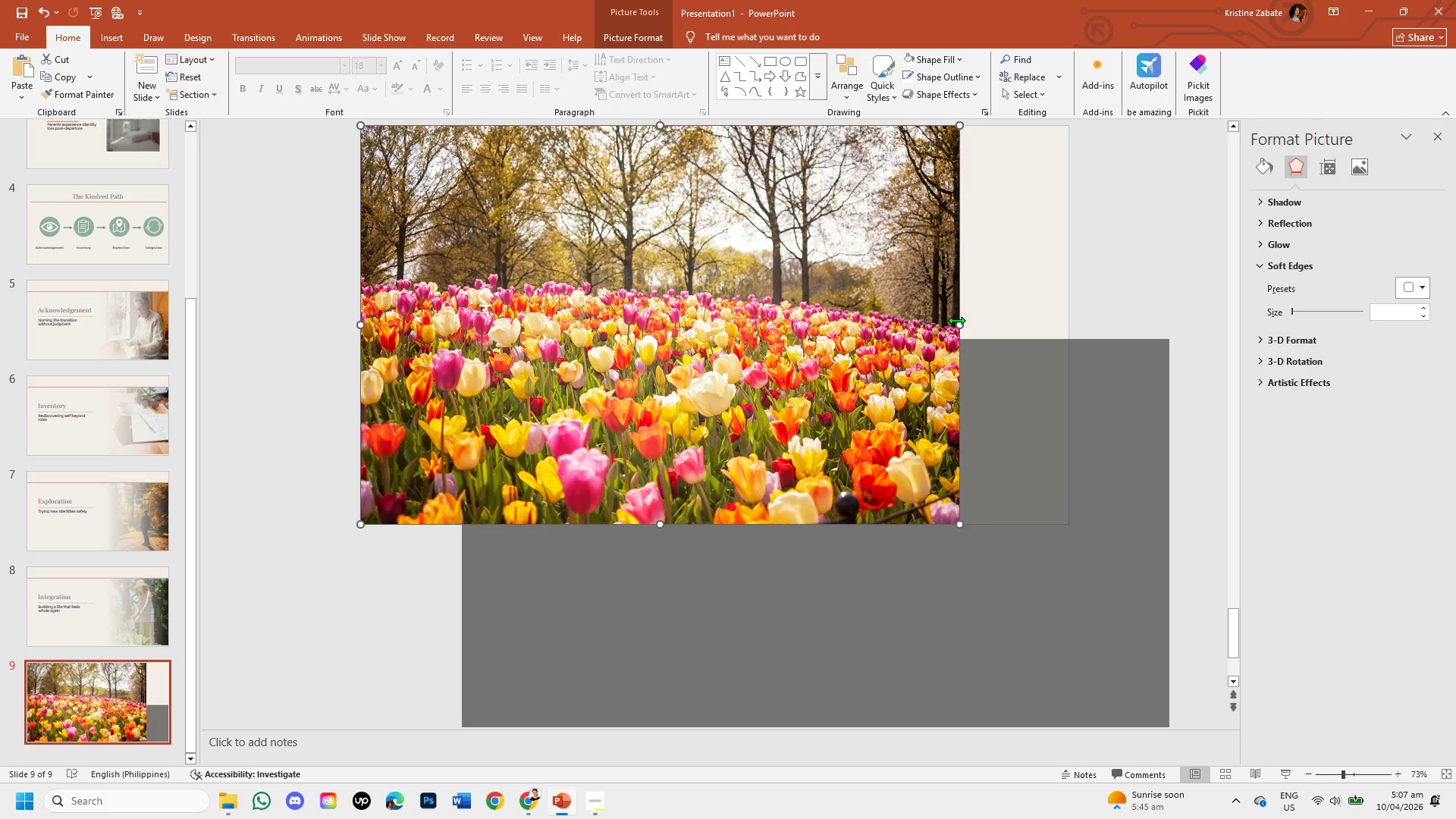 
left_click_drag(start_coordinate=[962, 324], to_coordinate=[1066, 325])
 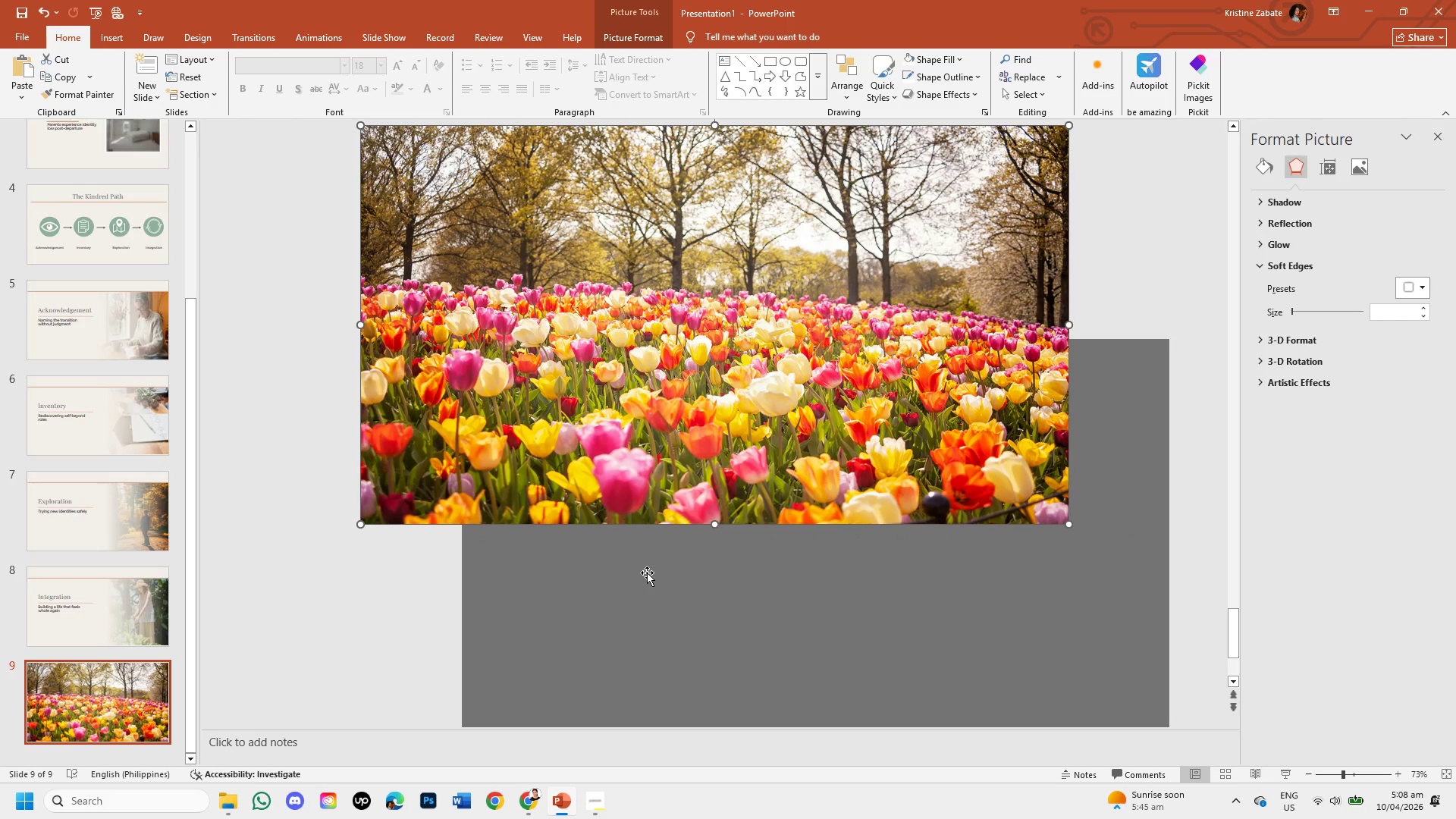 
left_click([717, 247])
 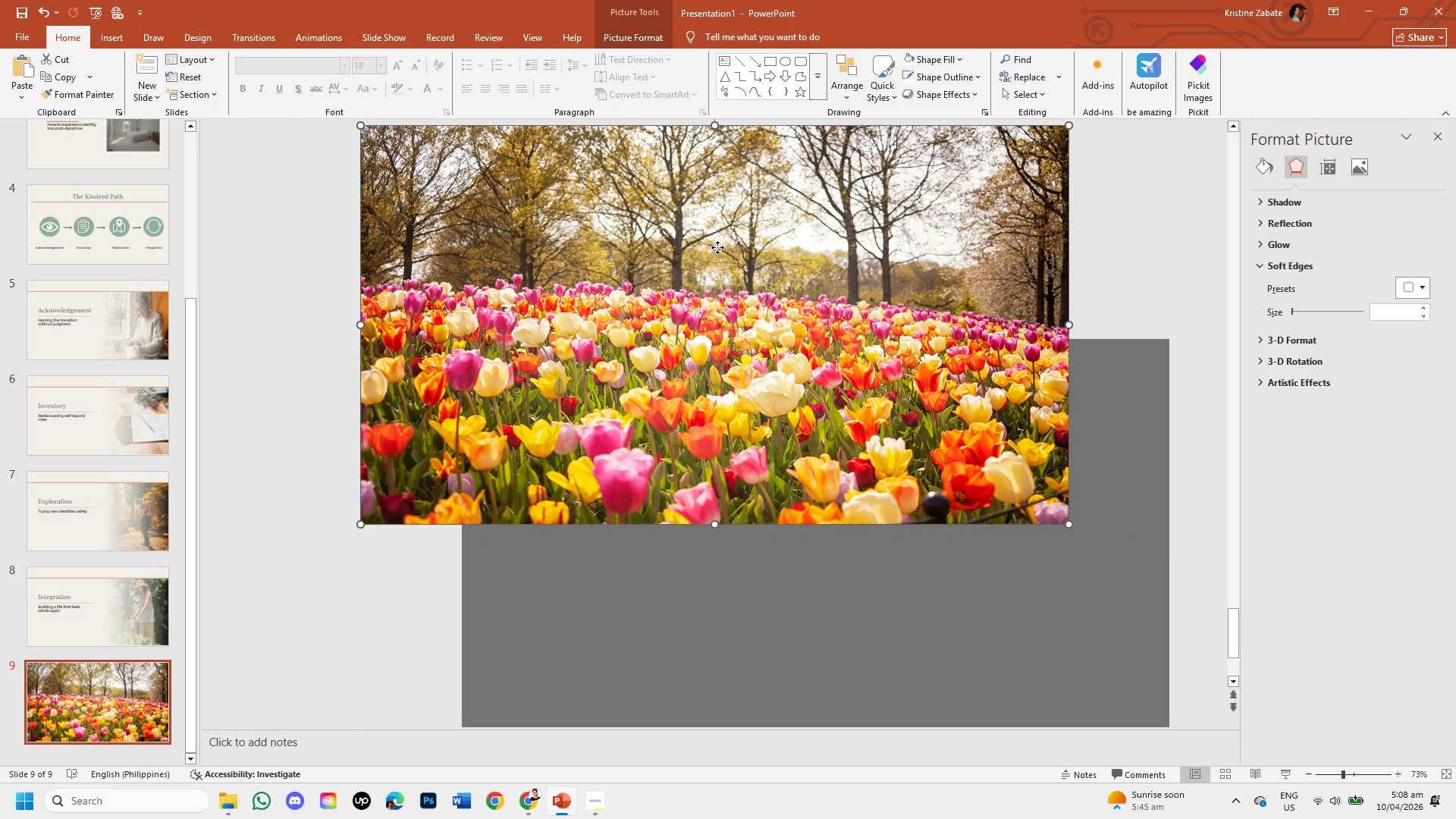 
right_click([717, 247])
 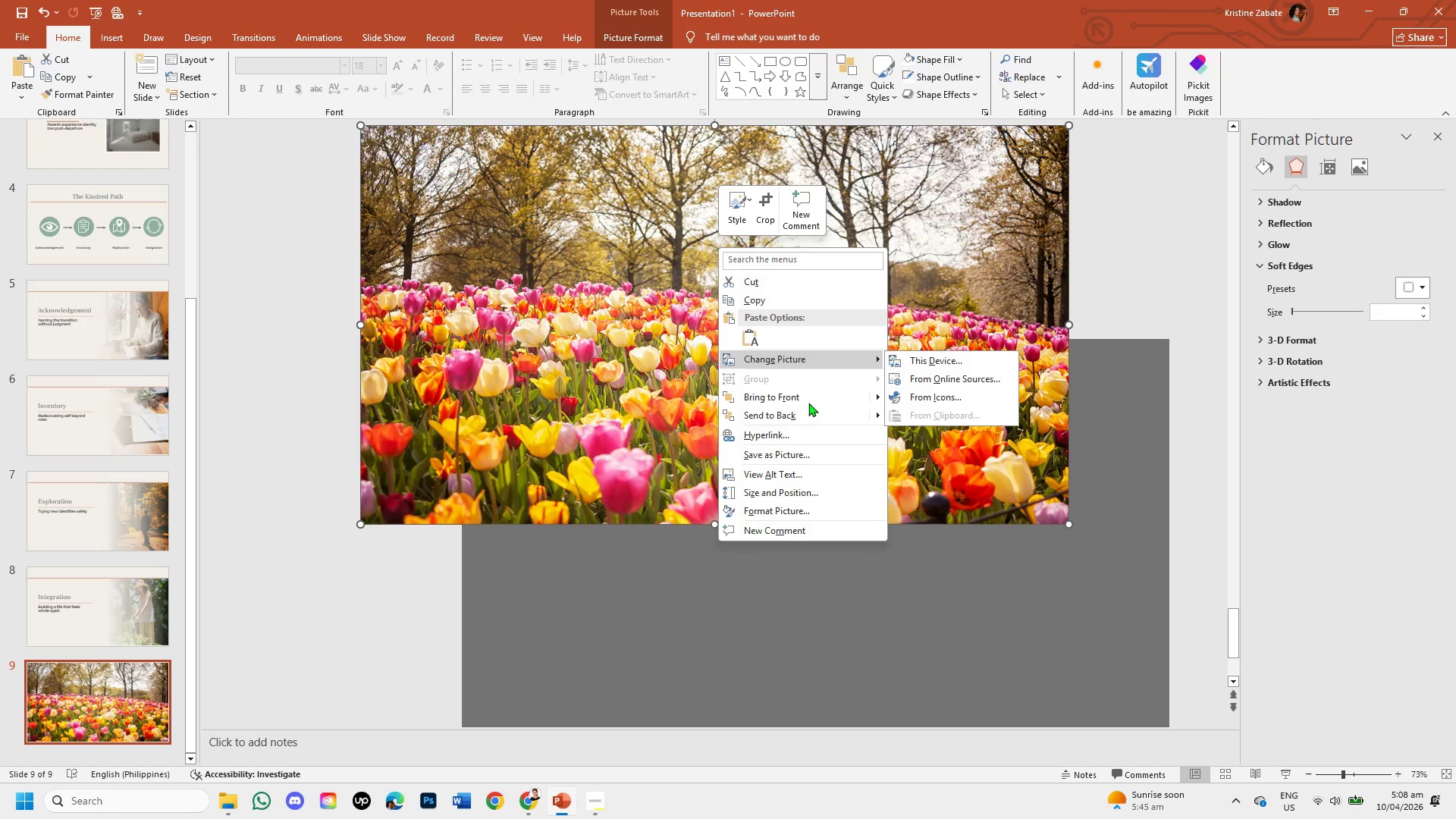 
left_click([808, 406])
 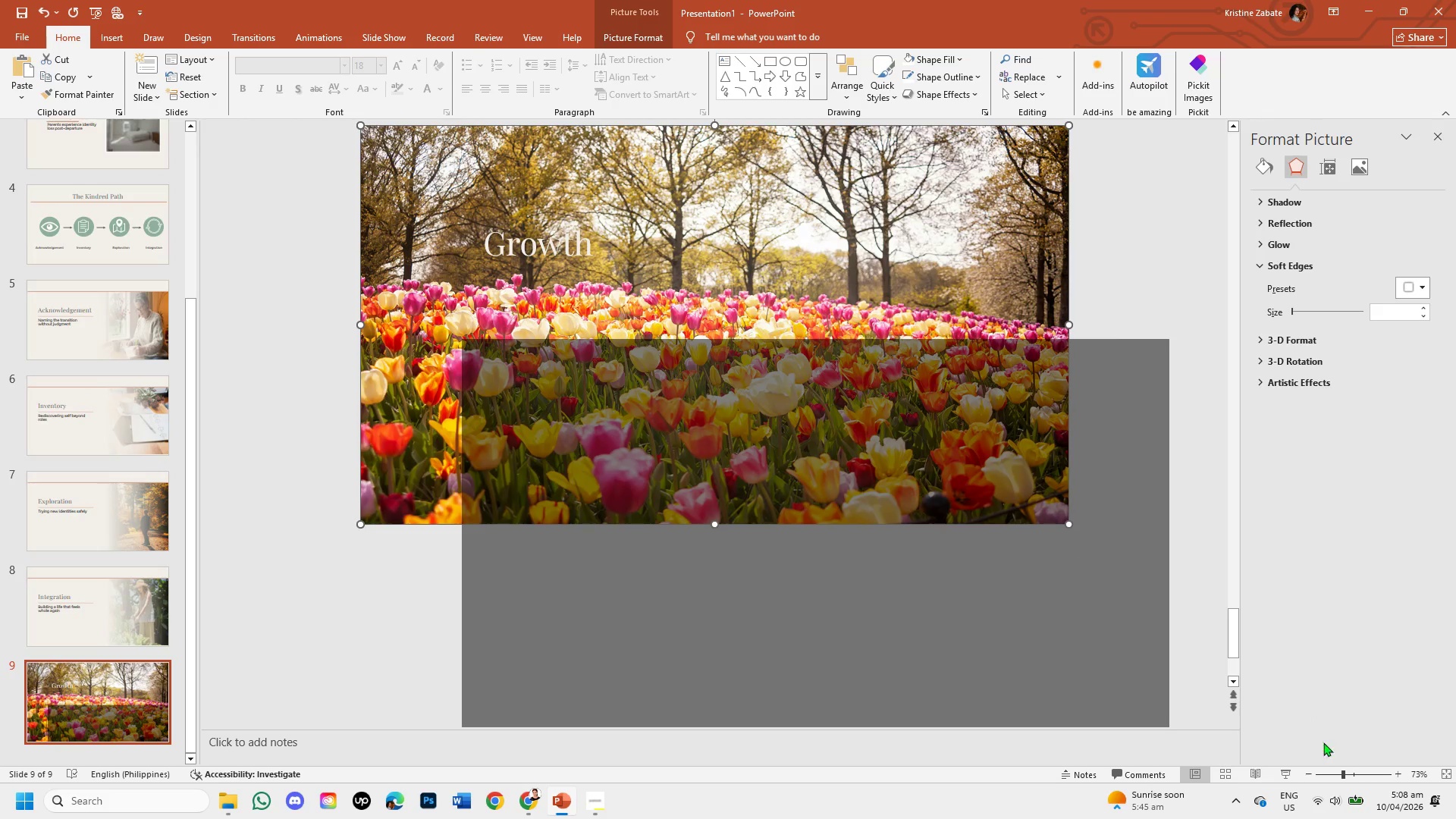 
left_click([1338, 774])
 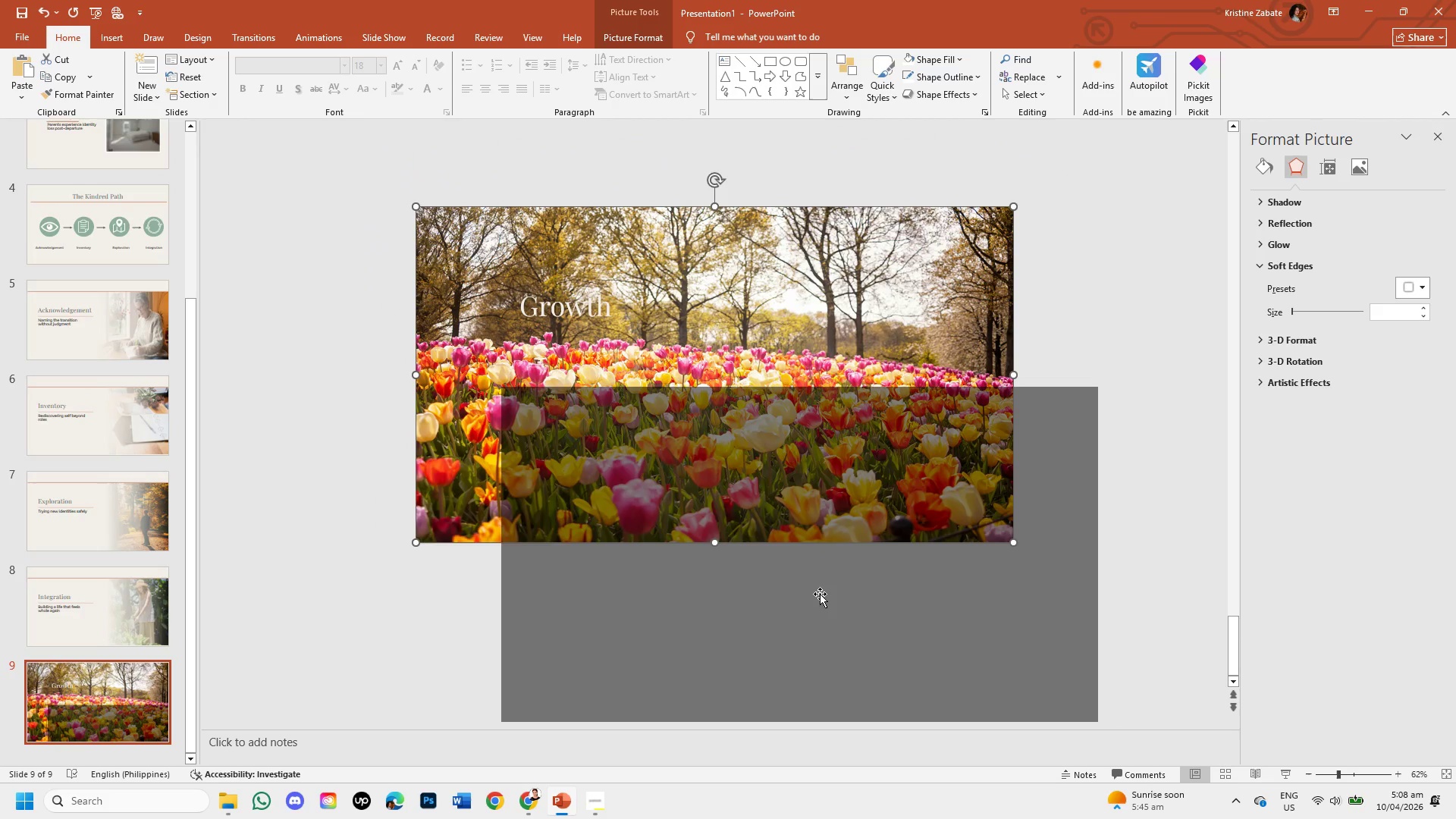 
left_click_drag(start_coordinate=[820, 594], to_coordinate=[736, 413])
 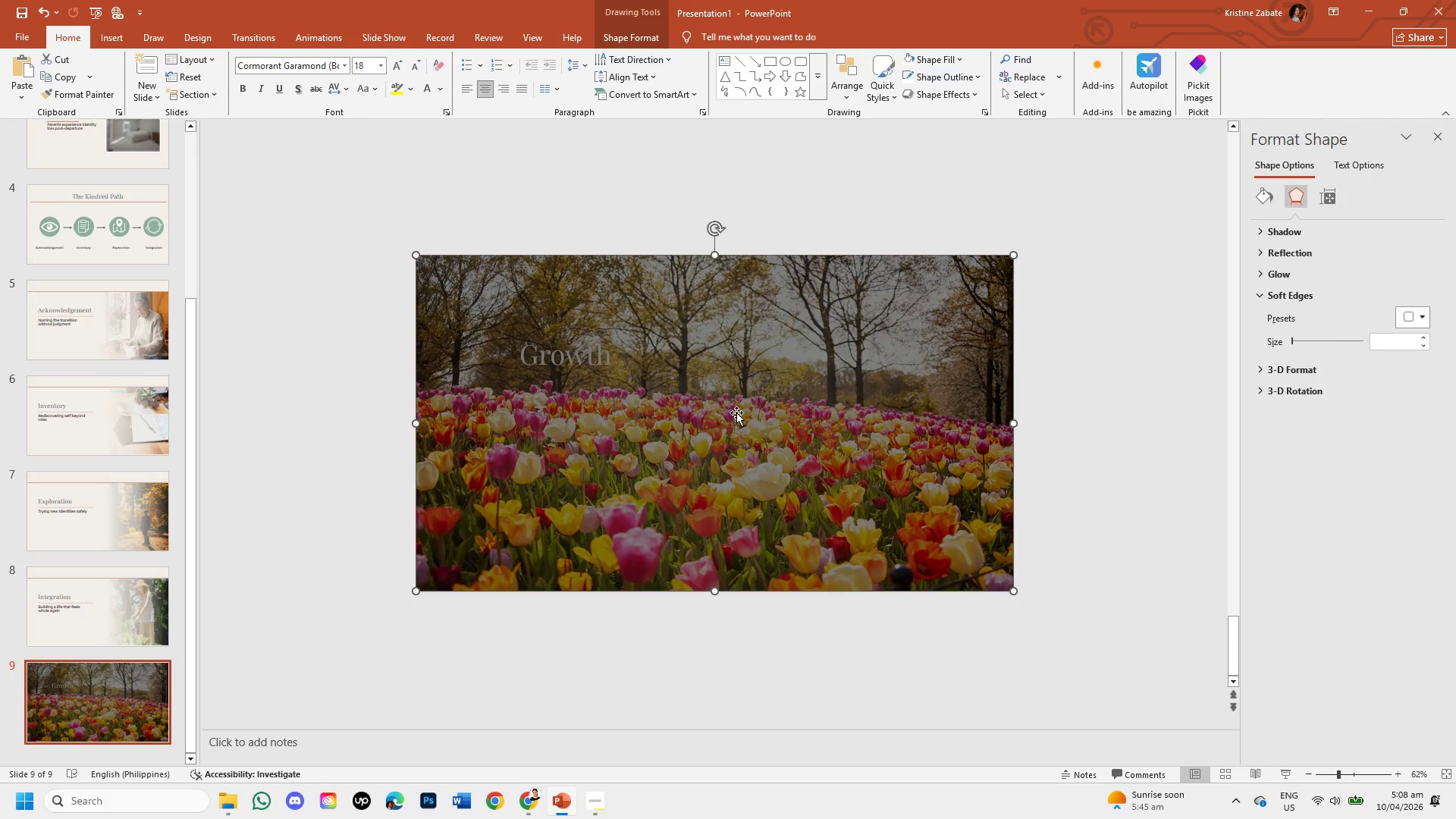 
right_click([736, 413])
 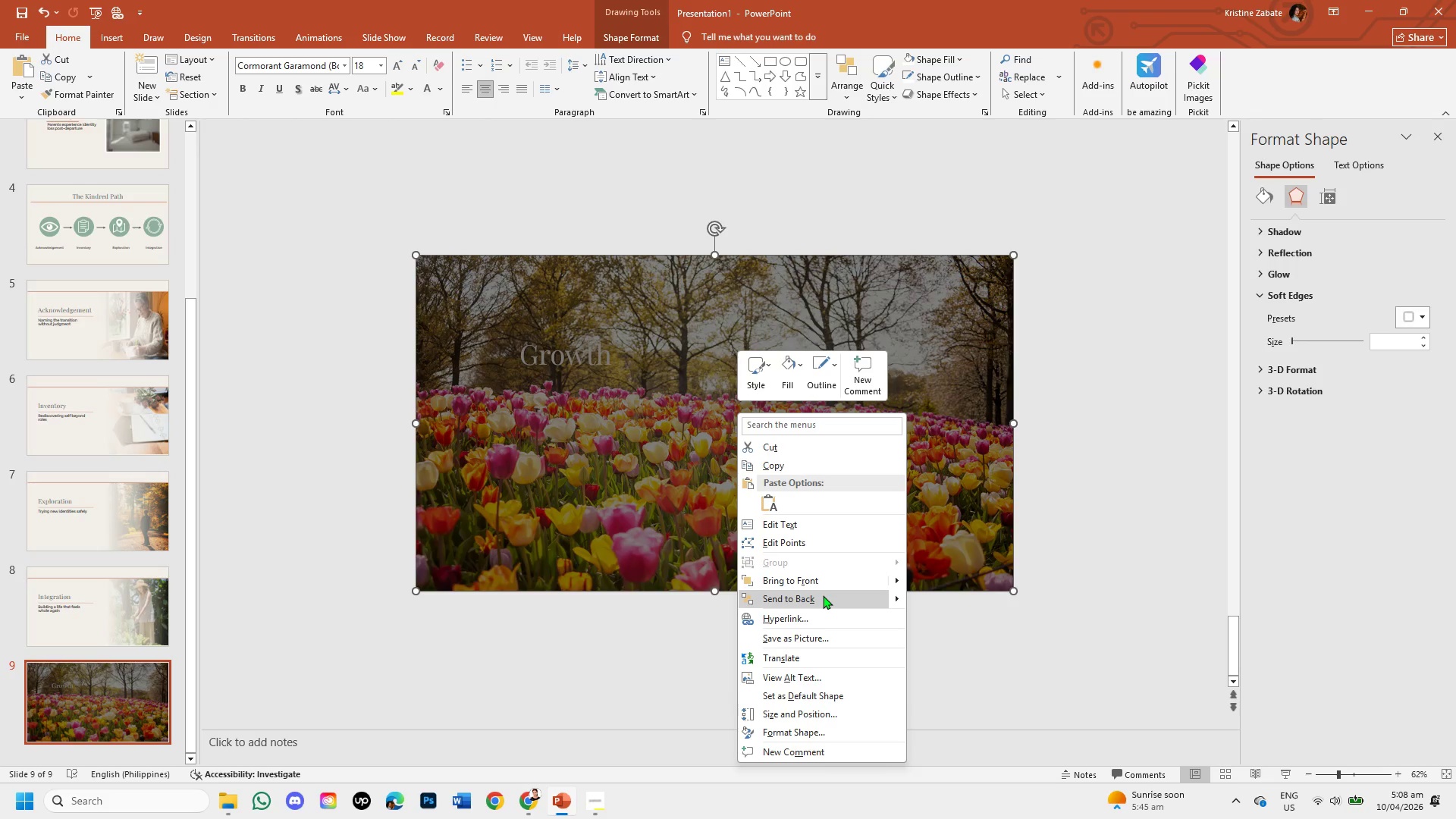 
wait(5.36)
 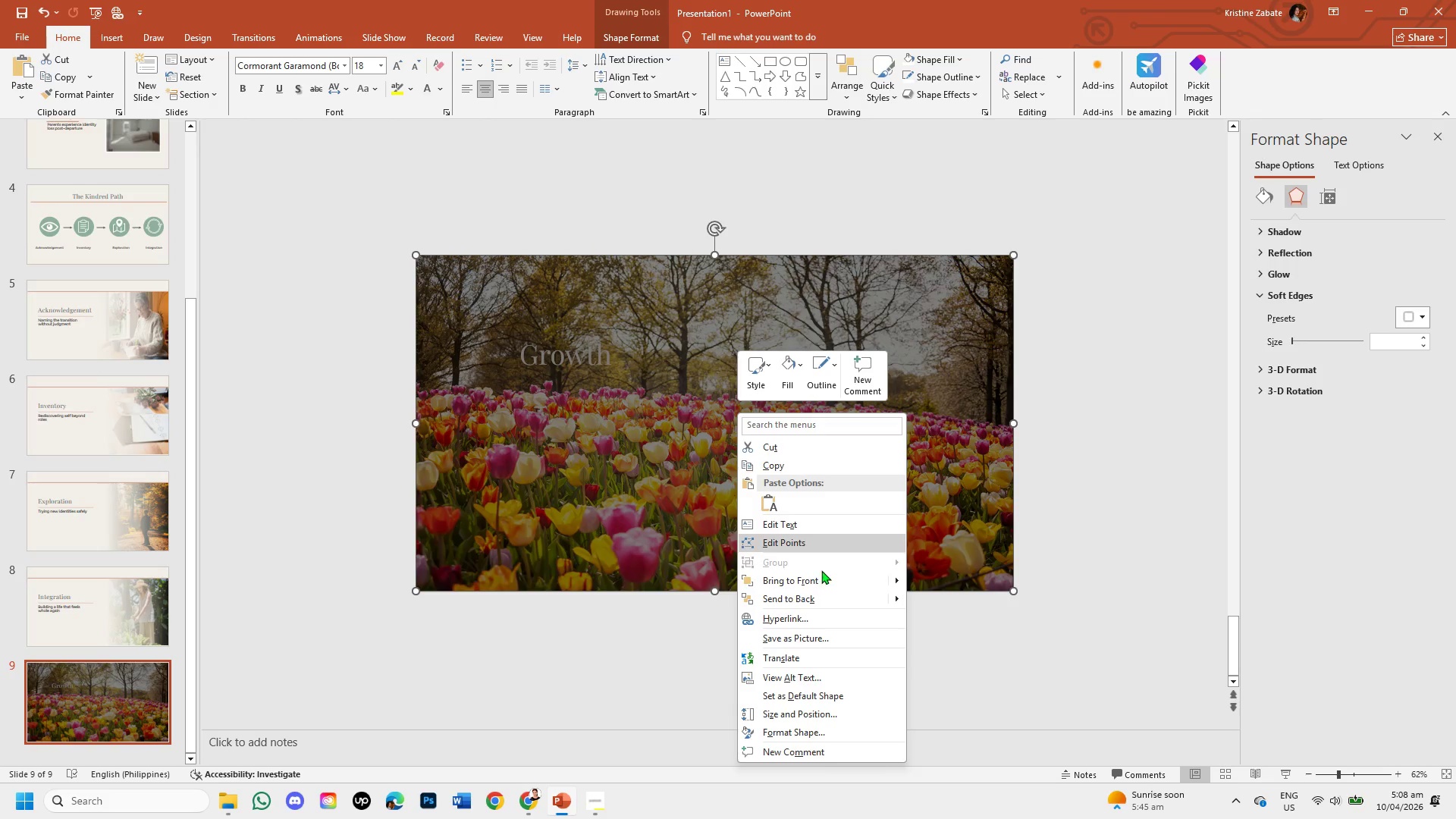 
left_click([823, 598])
 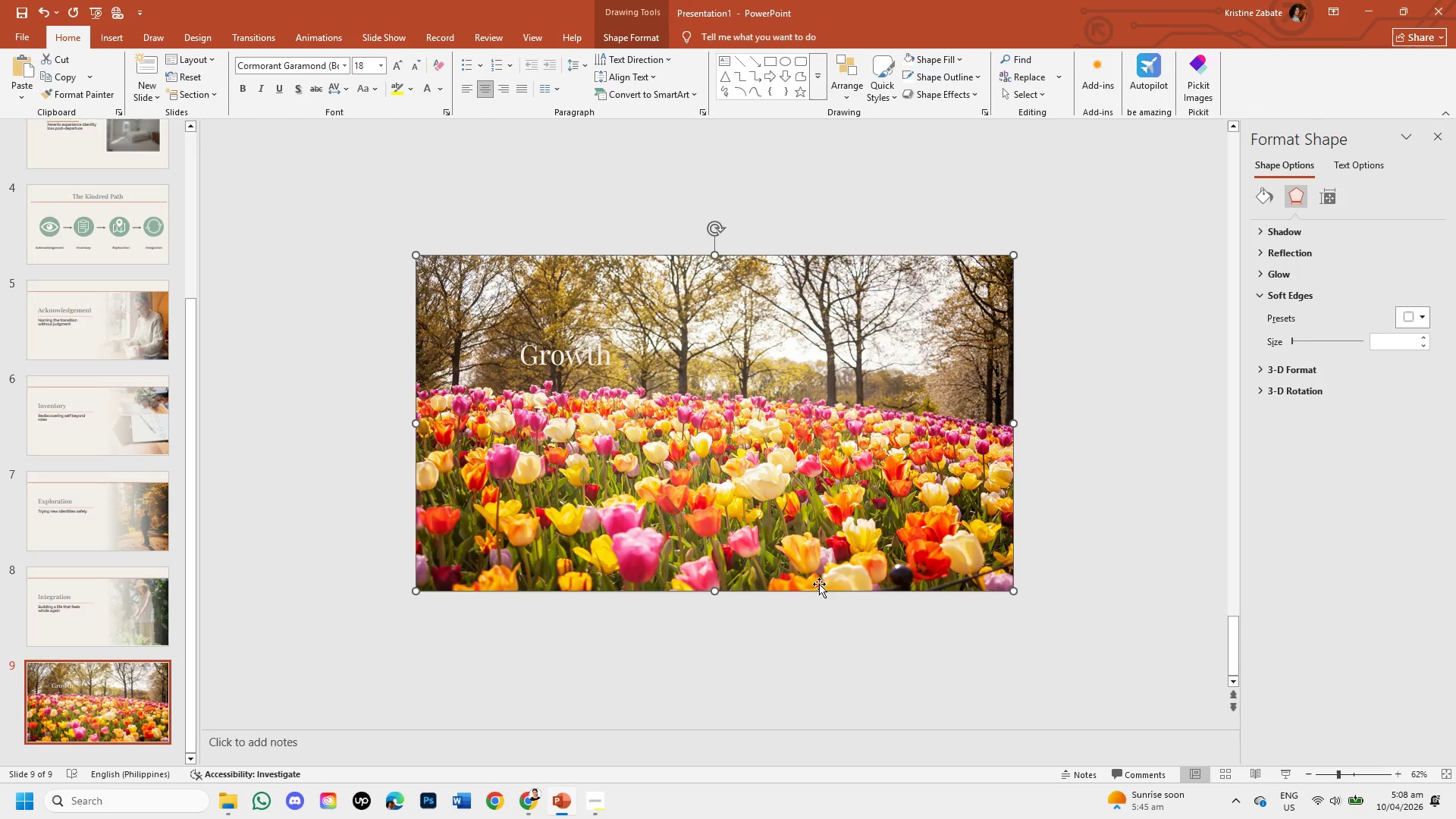 
left_click([775, 465])
 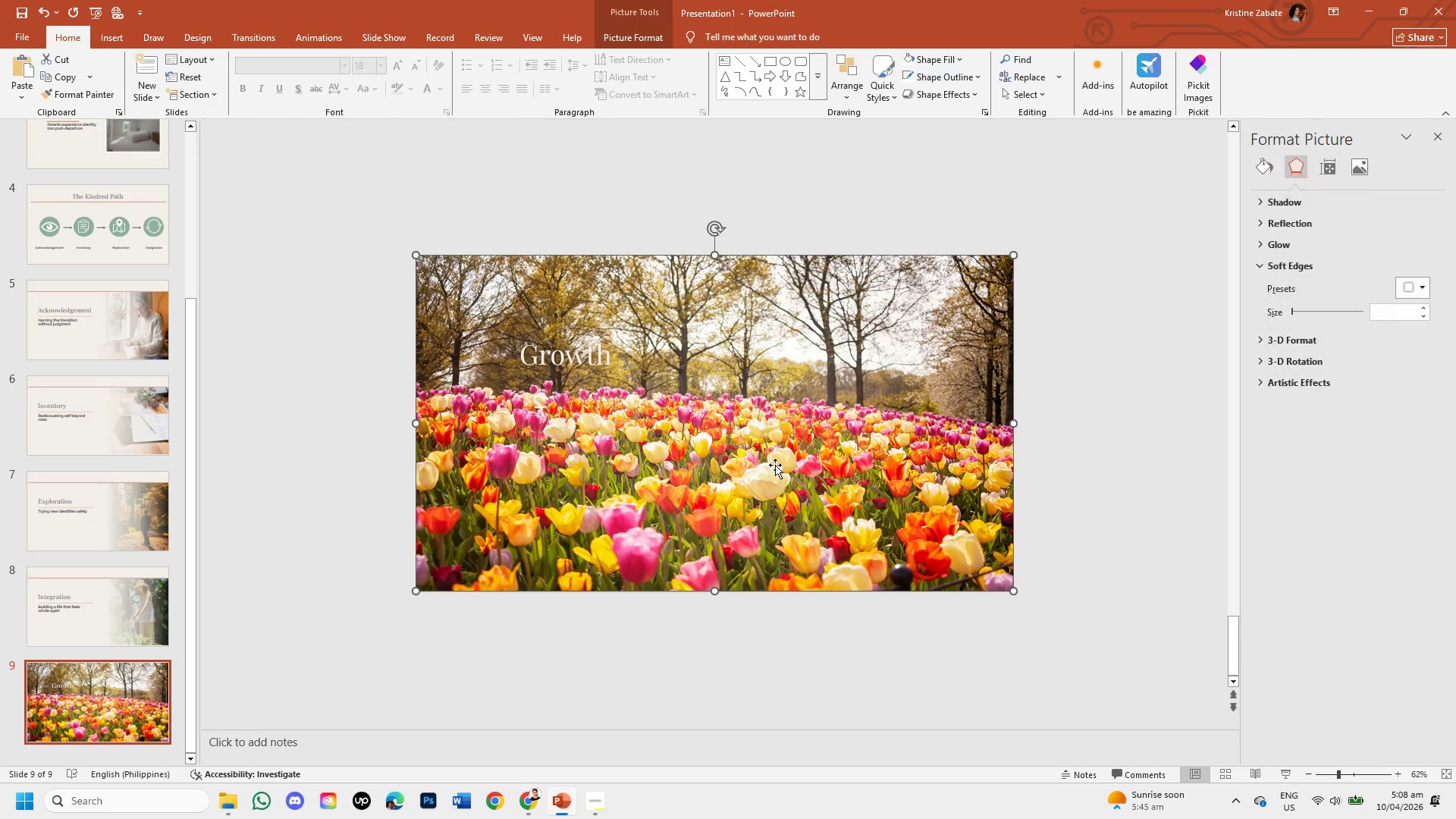 
right_click([775, 465])
 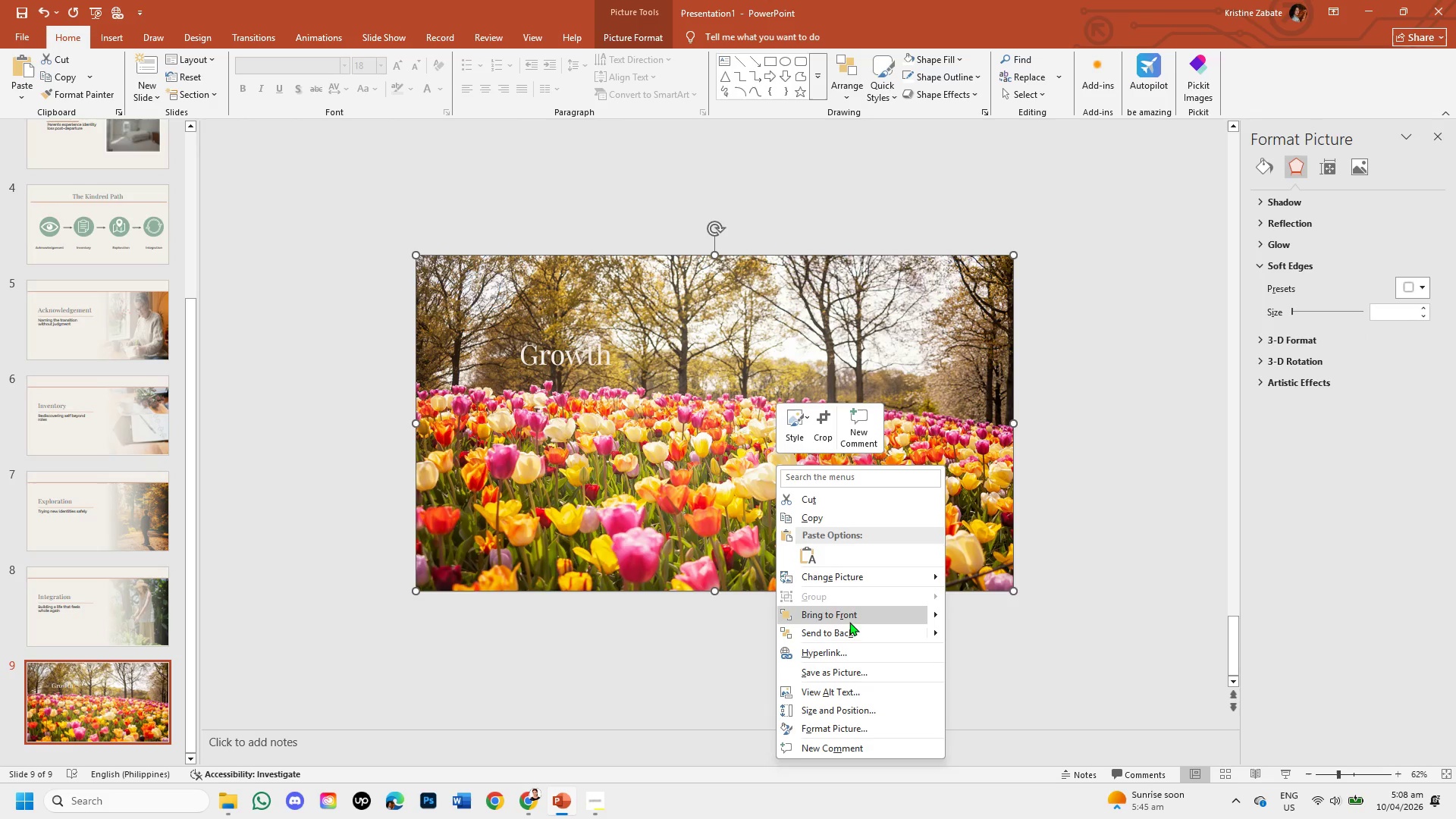 
left_click([849, 629])
 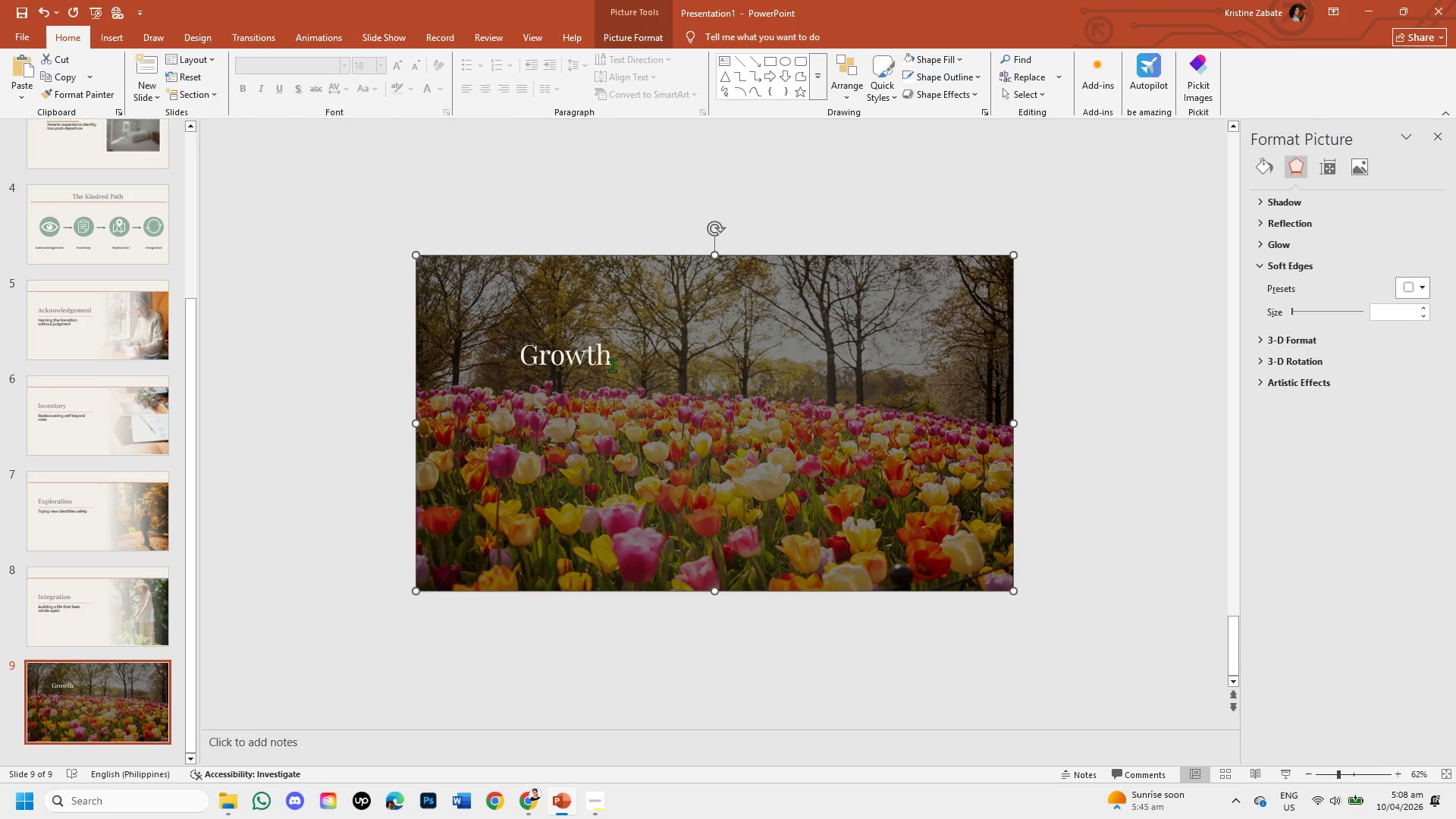 
left_click([612, 365])
 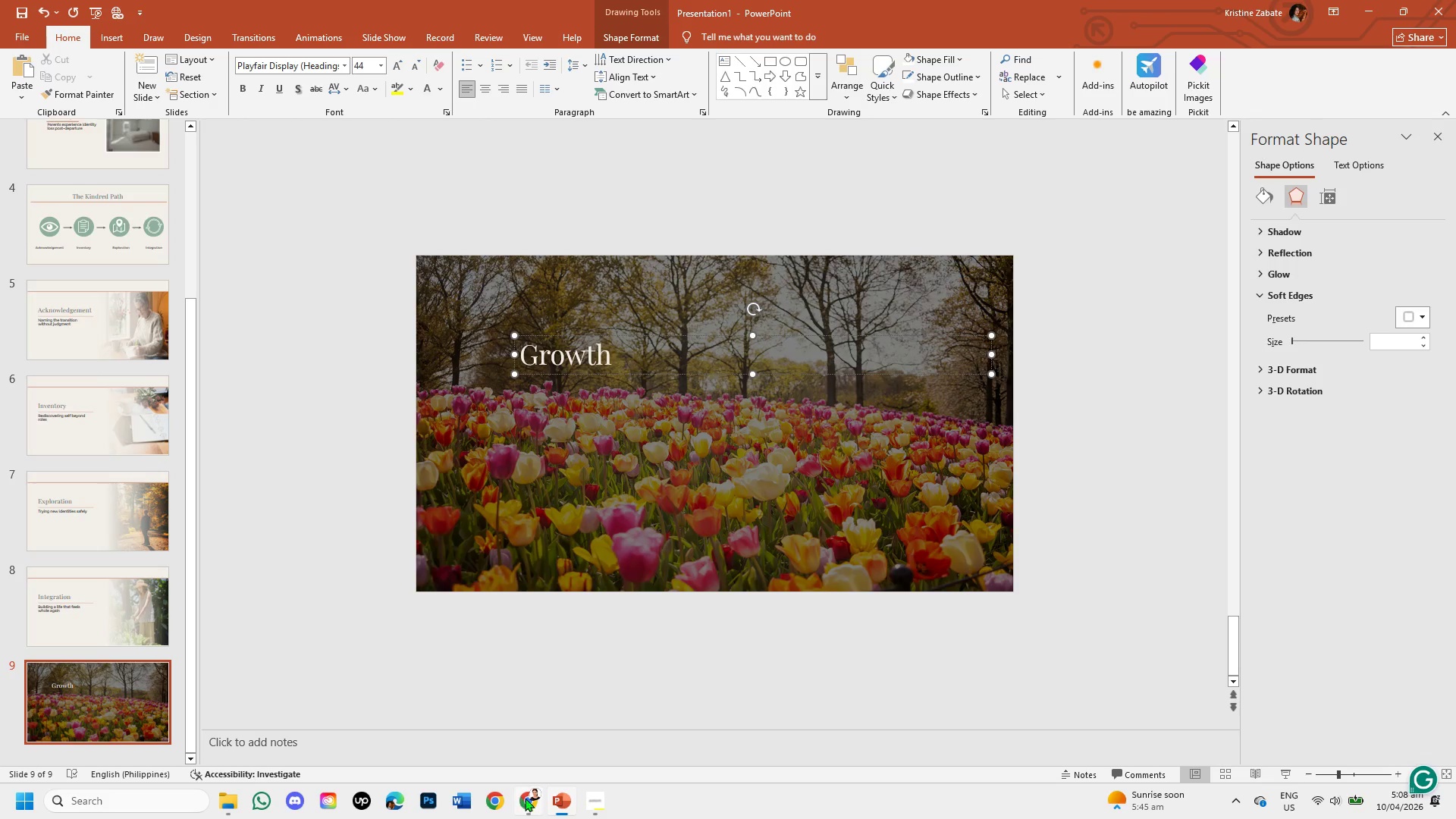 
left_click([586, 805])